 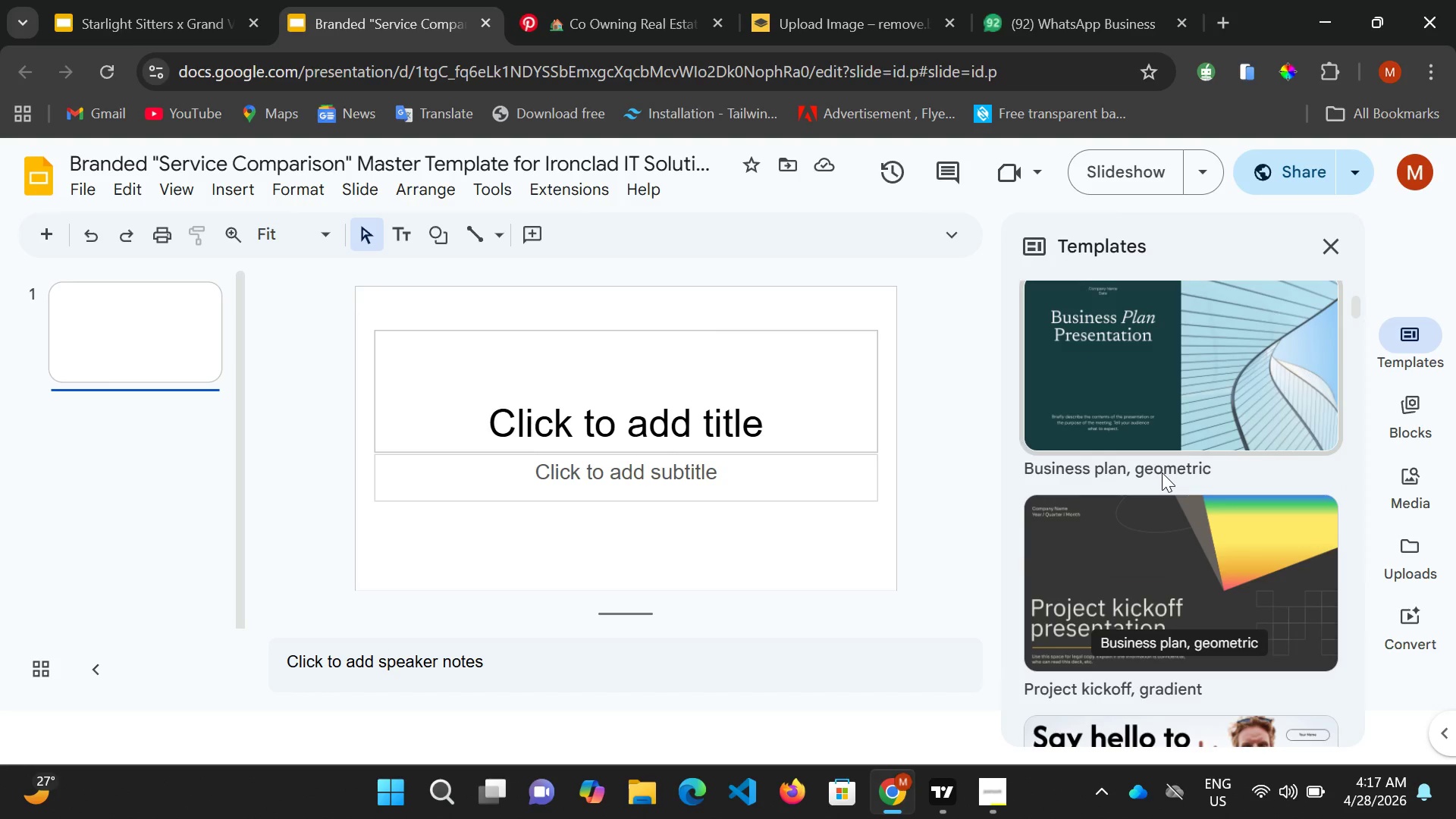 
scroll: coordinate [1162, 470], scroll_direction: down, amount: 1.0
 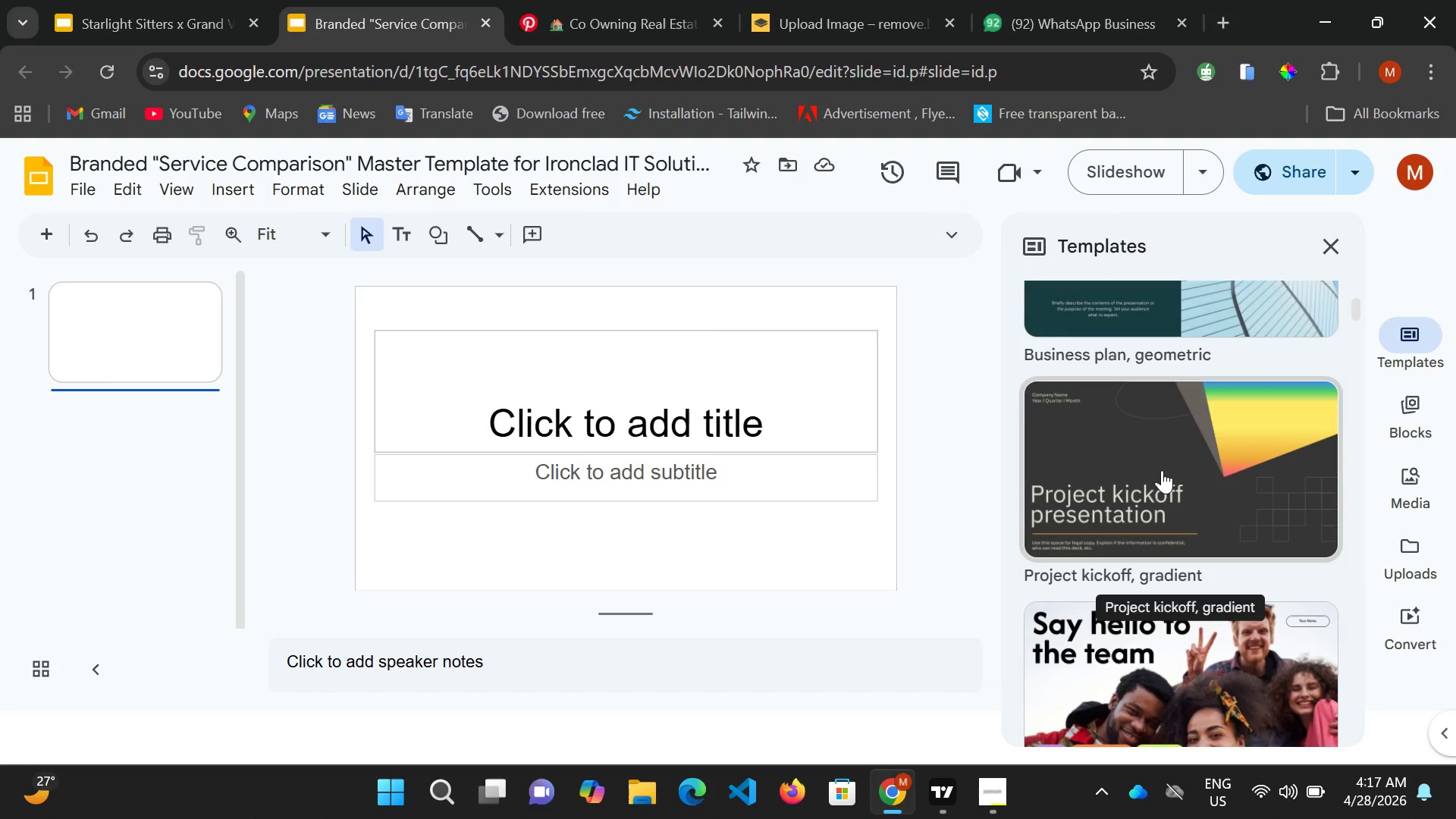 
wait(8.06)
 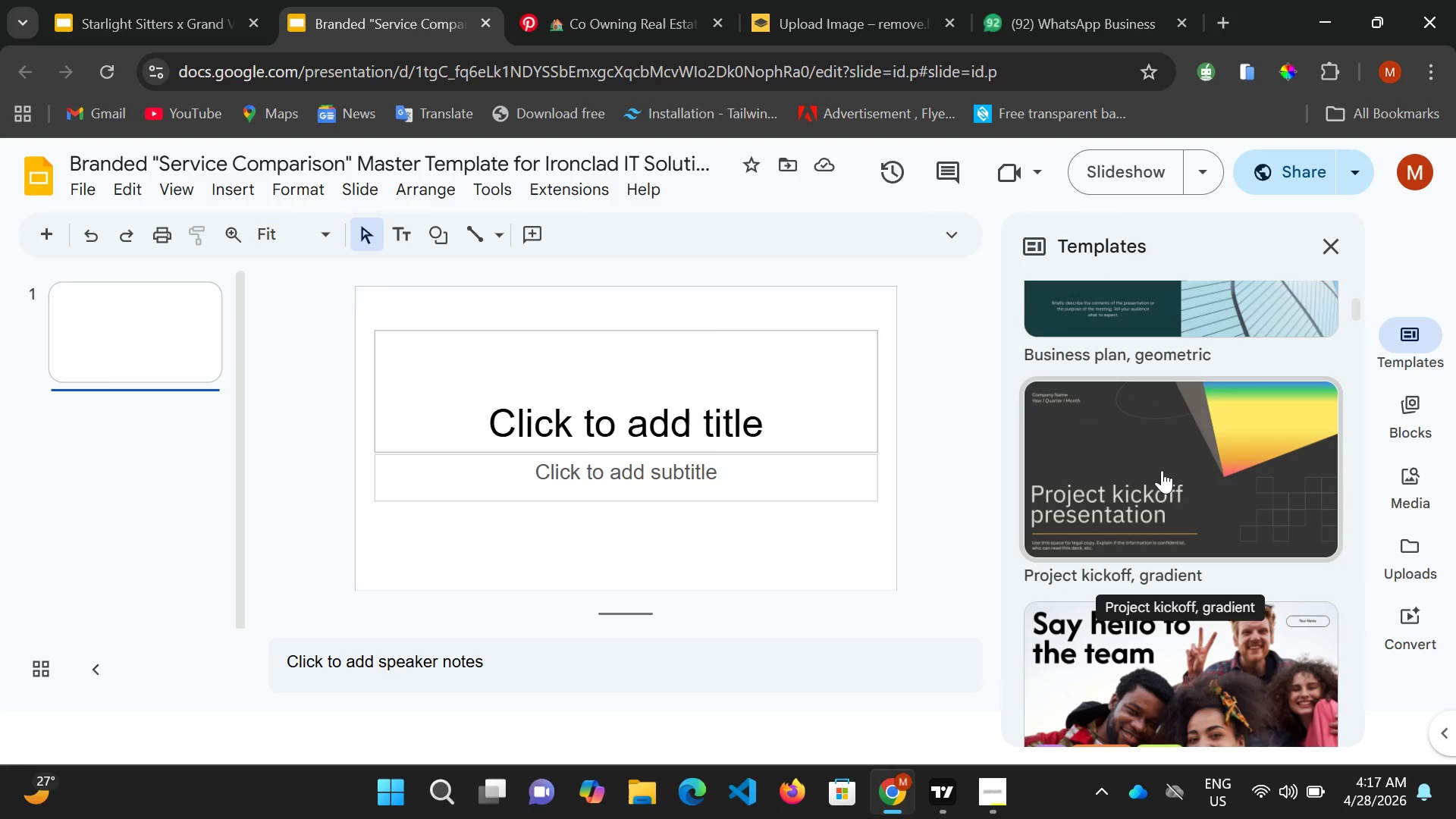 
scroll: coordinate [1166, 479], scroll_direction: down, amount: 5.0
 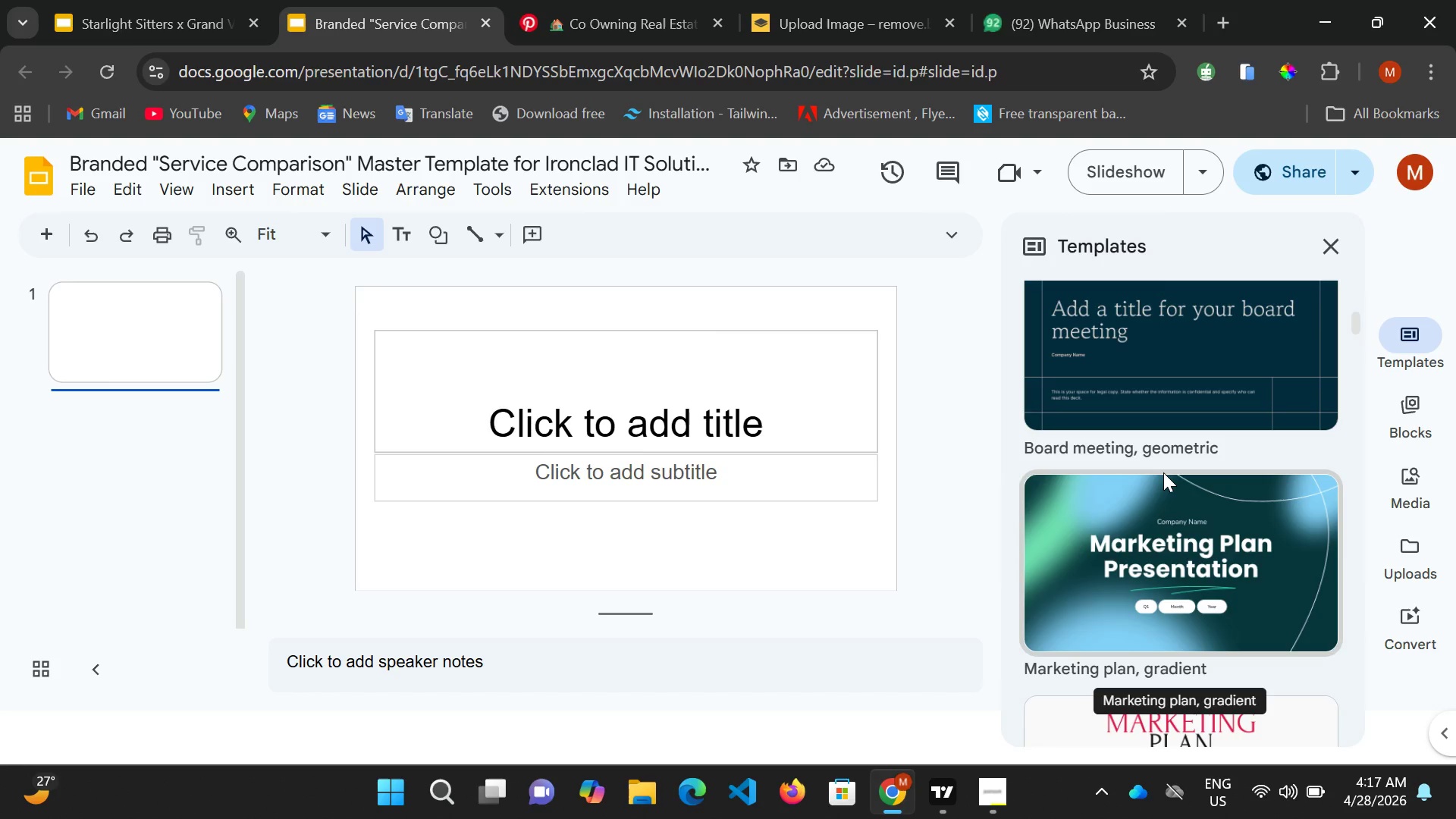 
wait(16.56)
 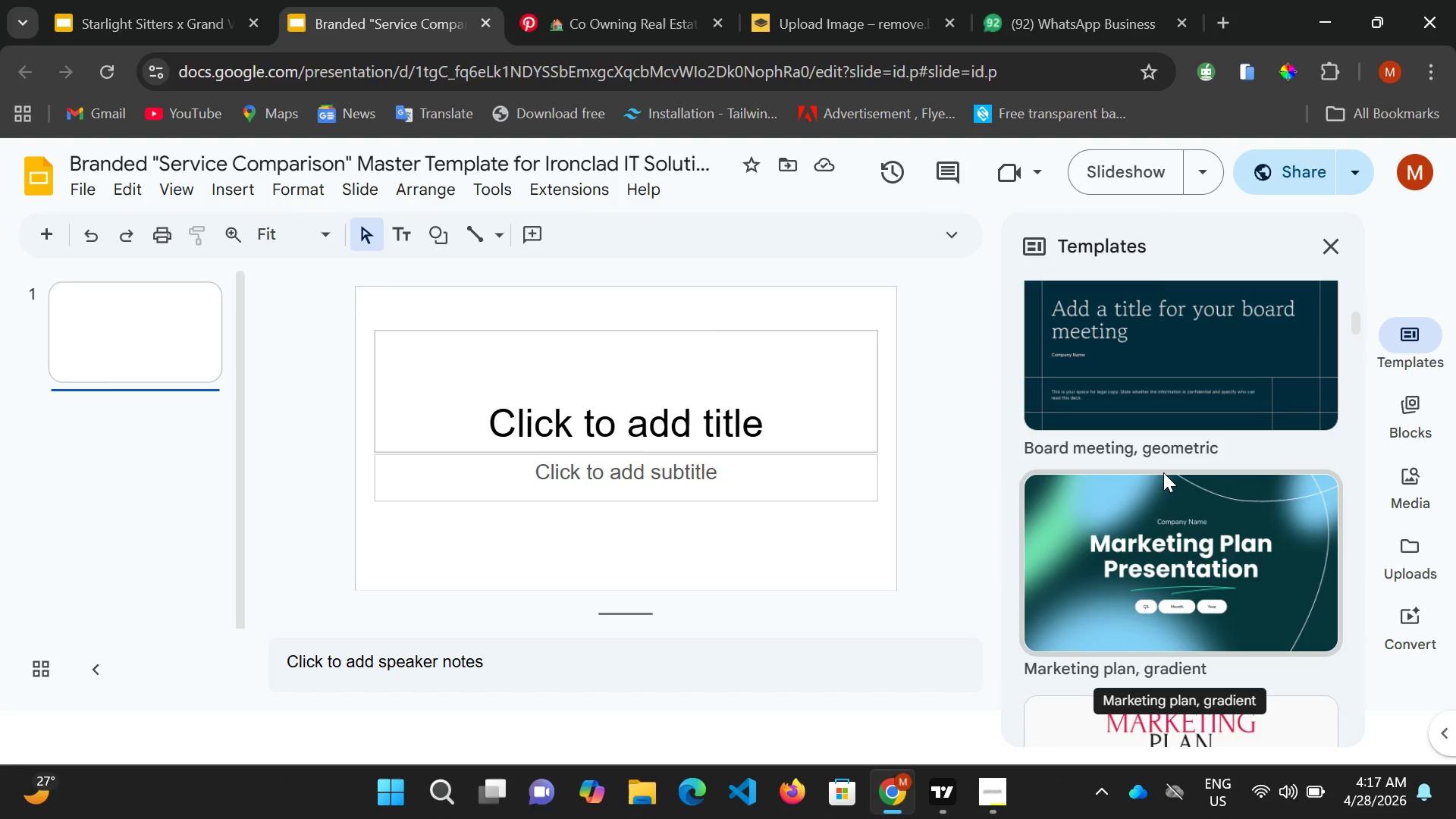 
scroll: coordinate [1188, 510], scroll_direction: down, amount: 6.0
 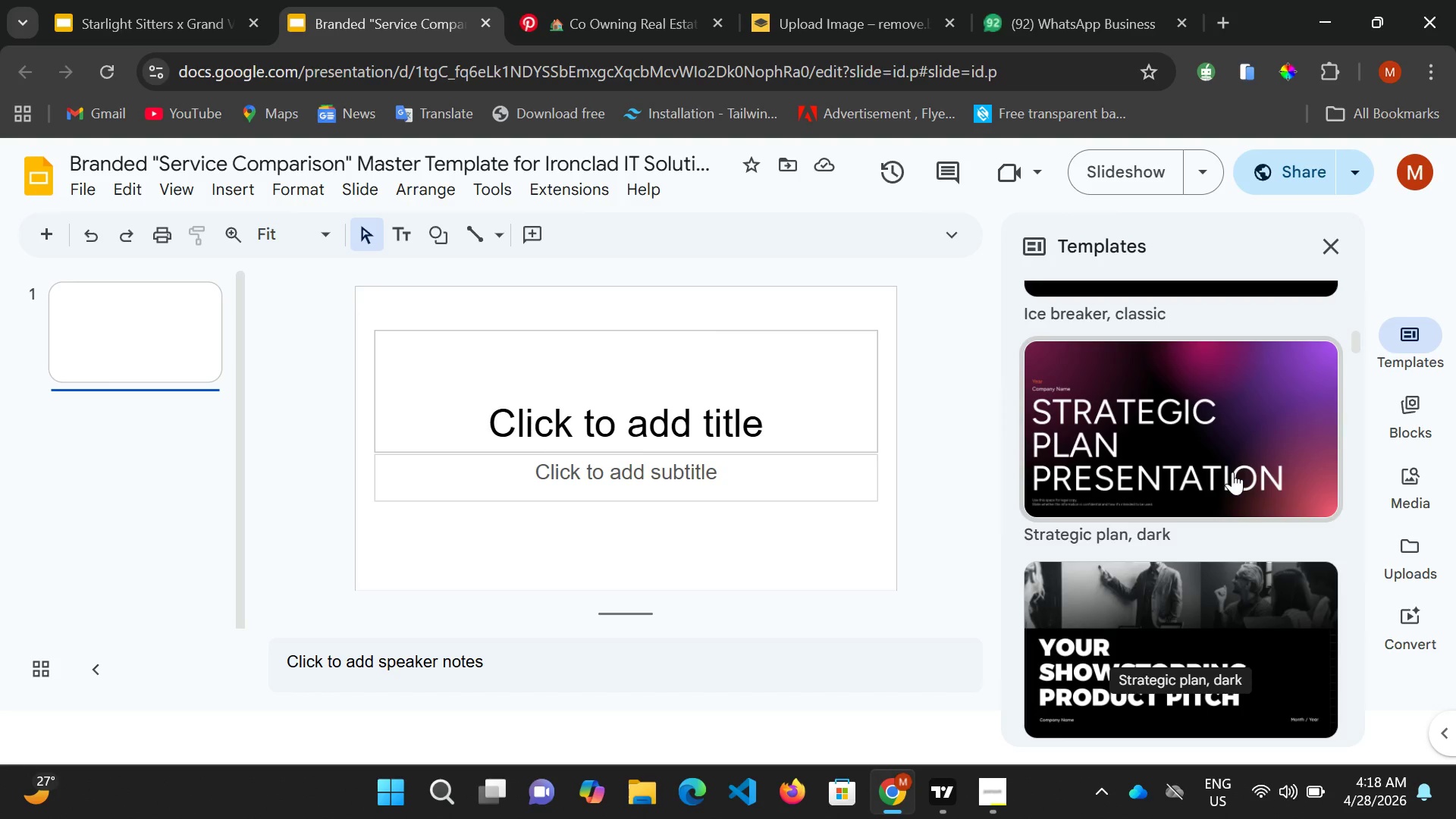 
wait(20.02)
 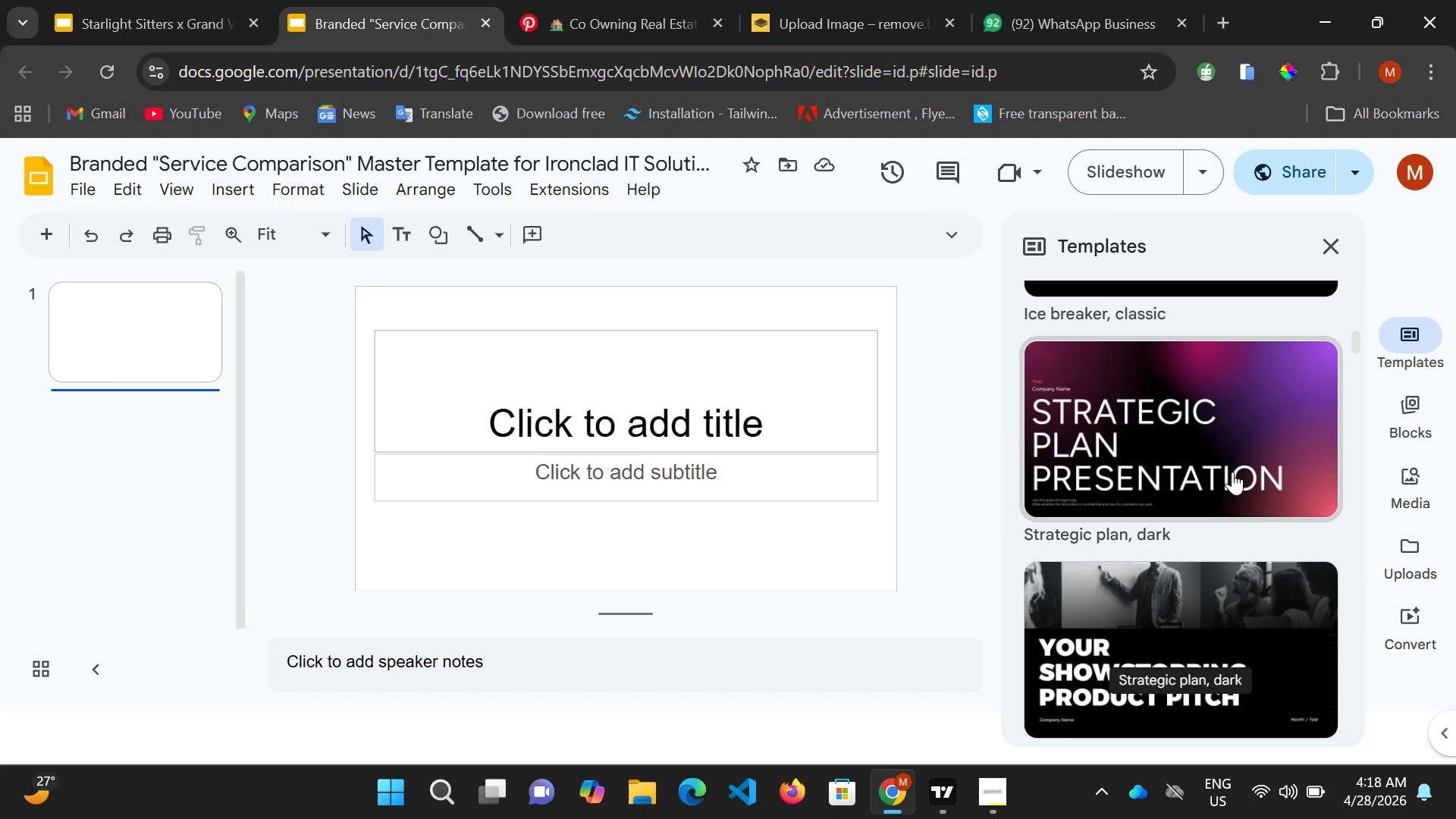 
scroll: coordinate [1150, 632], scroll_direction: down, amount: 11.0
 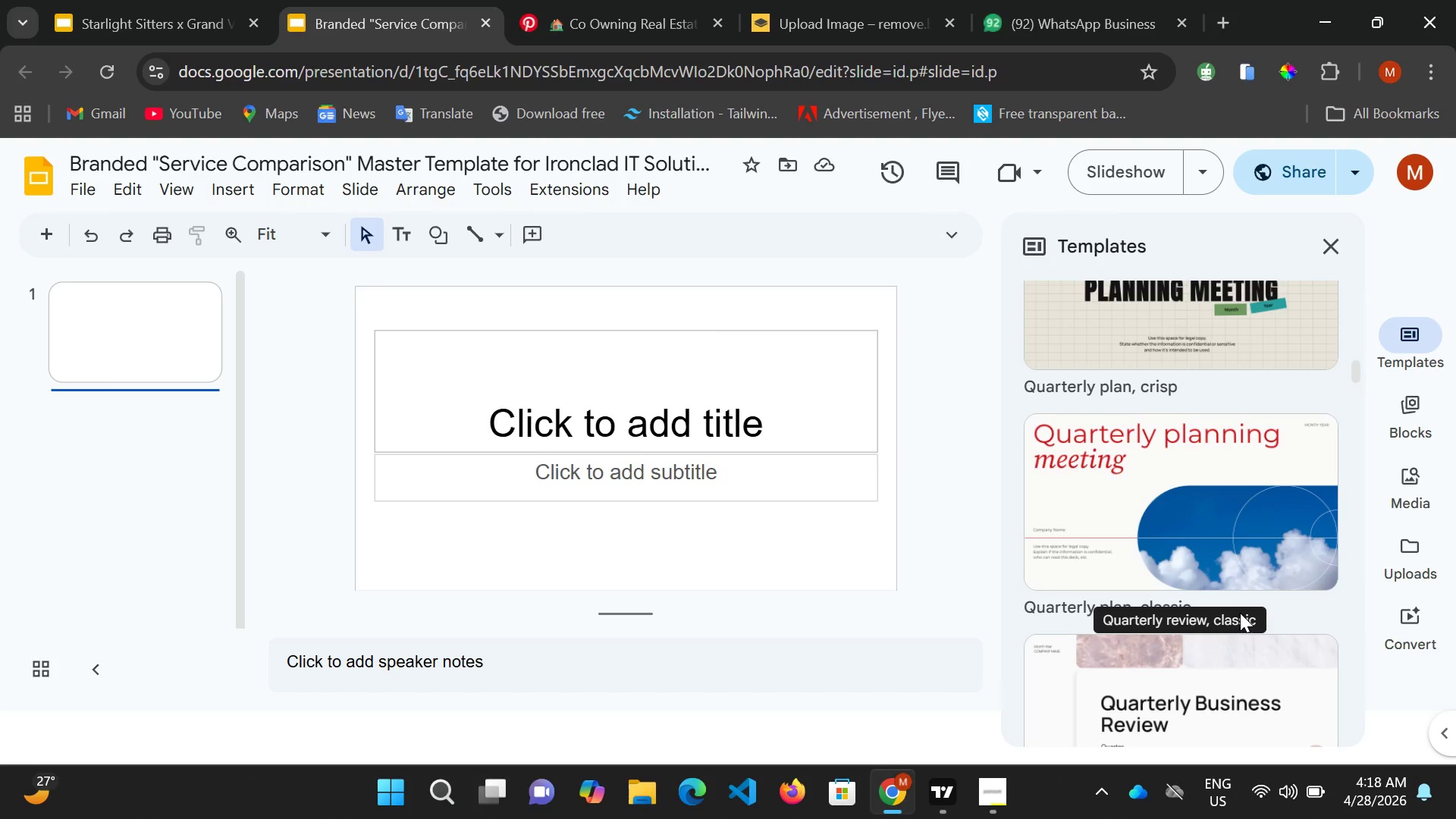 
wait(20.97)
 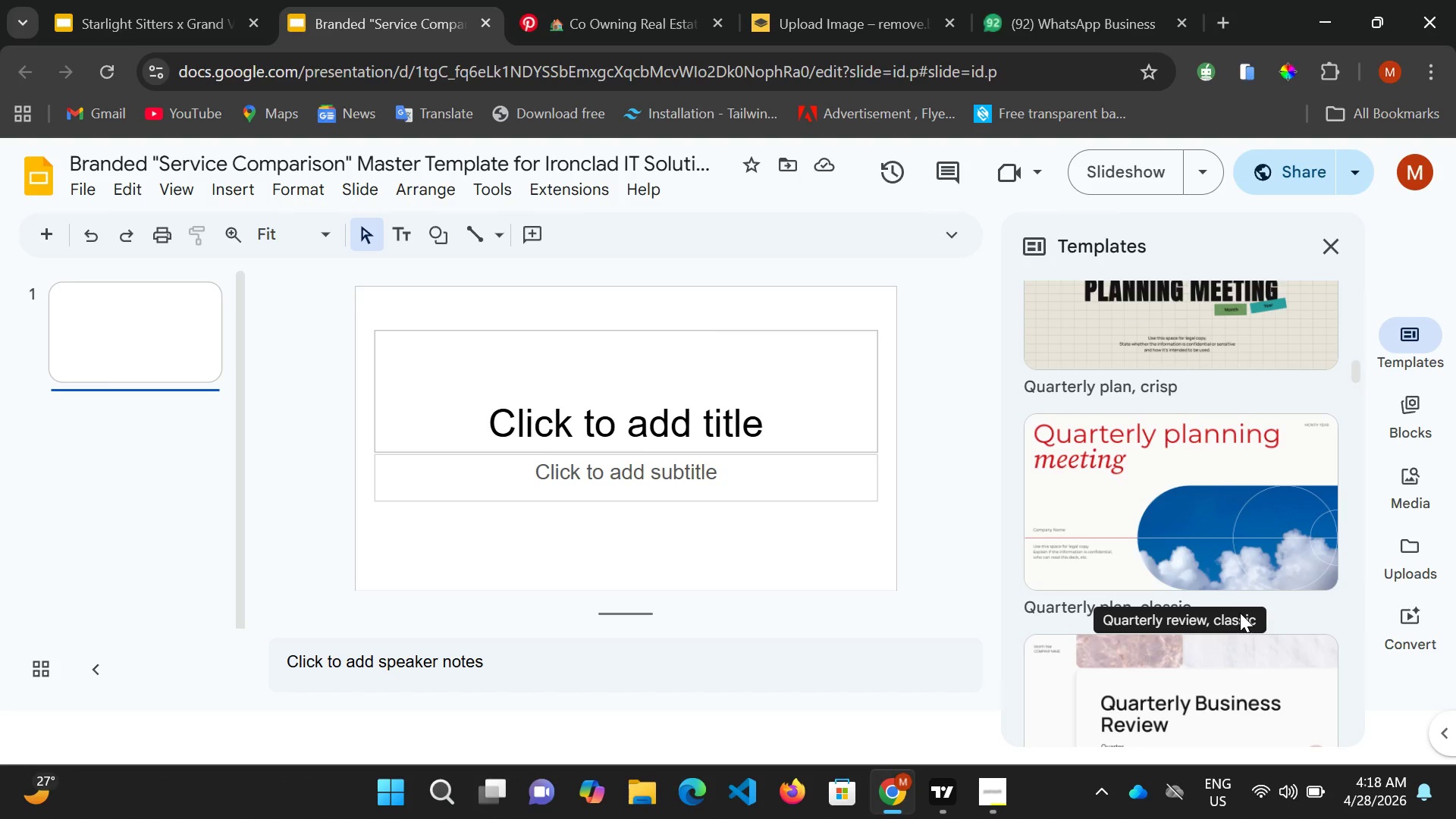 
scroll: coordinate [1077, 629], scroll_direction: down, amount: 3.0